 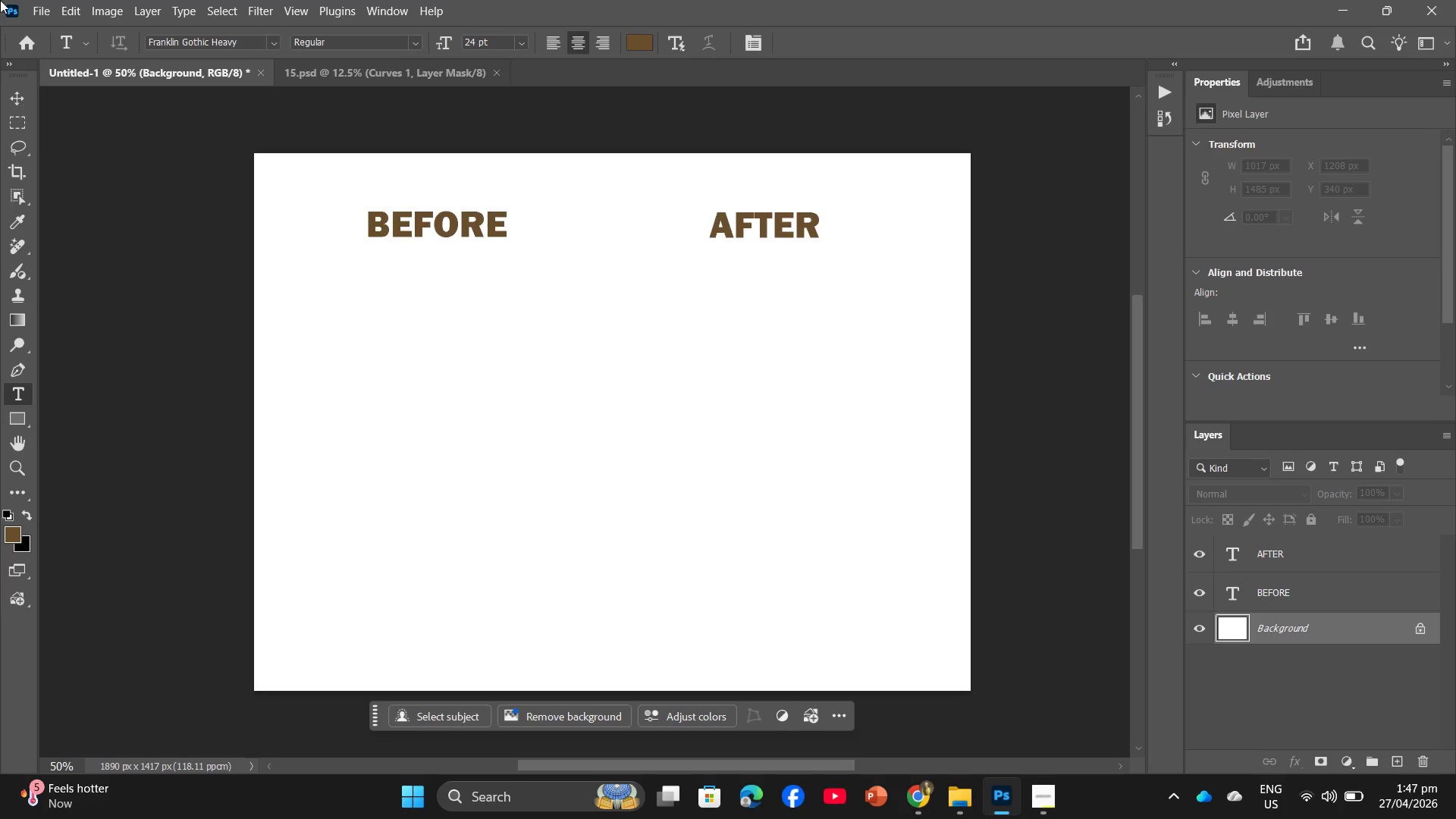 
left_click([956, 805])
 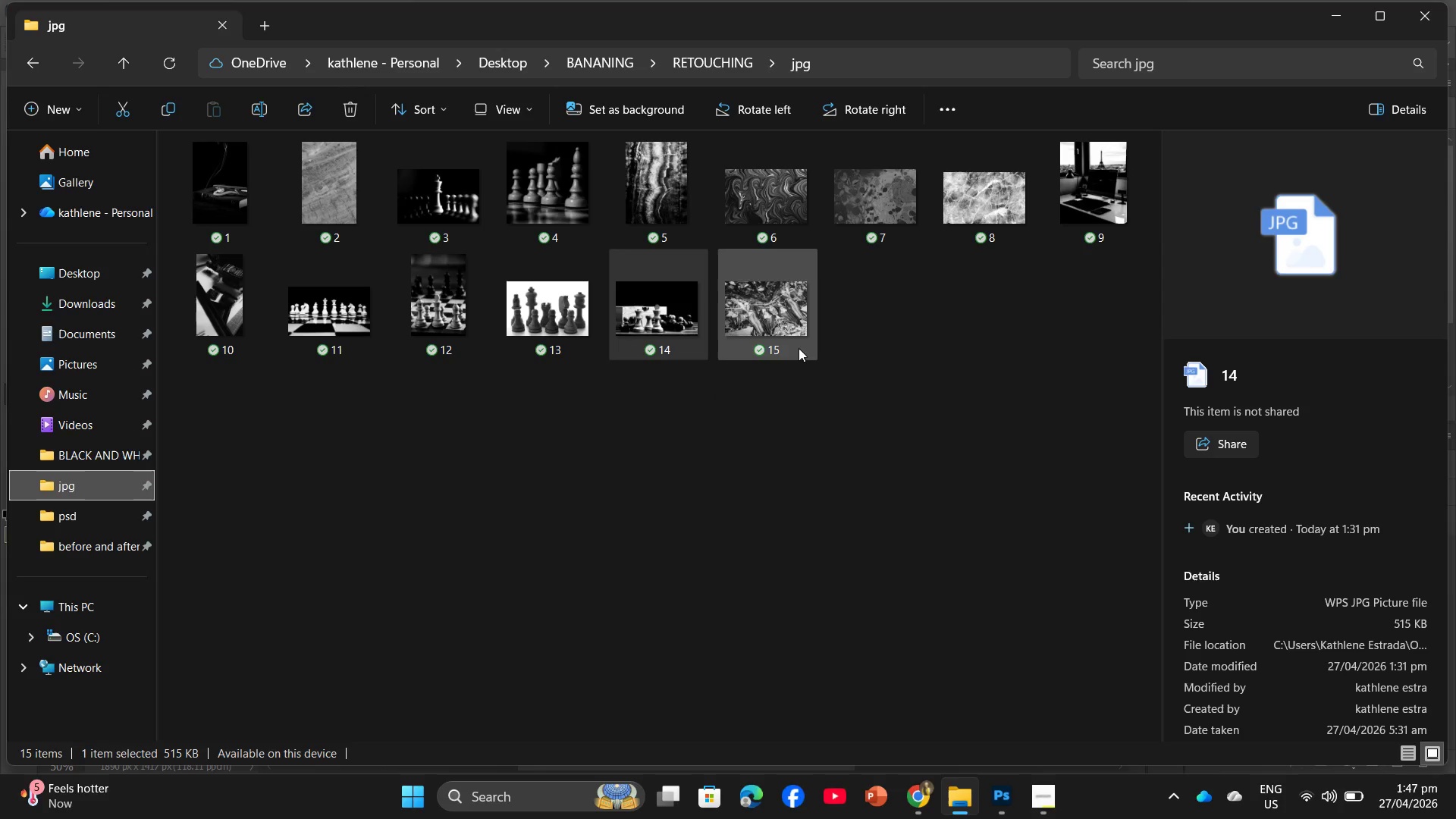 
left_click_drag(start_coordinate=[780, 328], to_coordinate=[659, 470])
 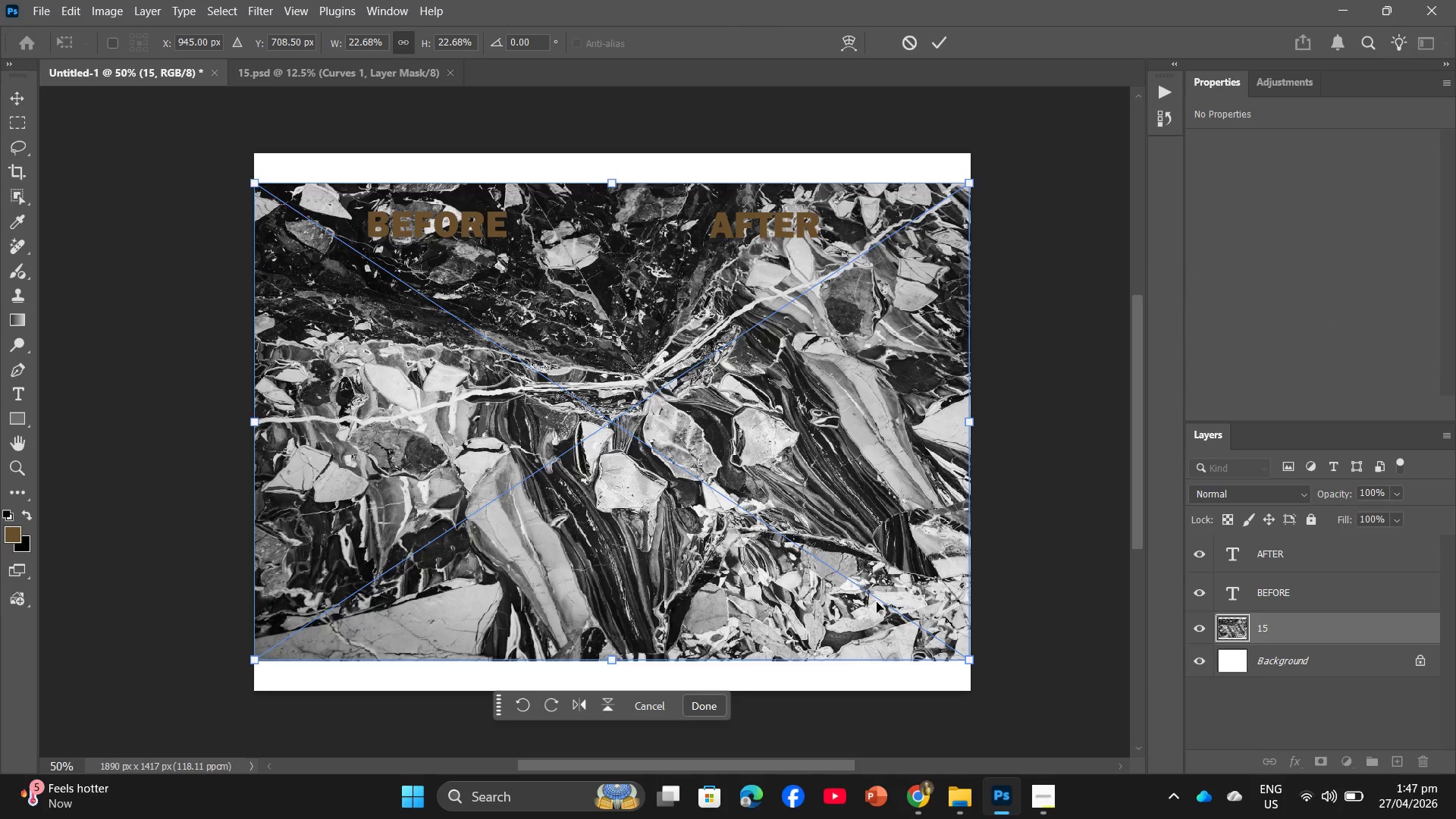 
left_click_drag(start_coordinate=[971, 654], to_coordinate=[537, 465])
 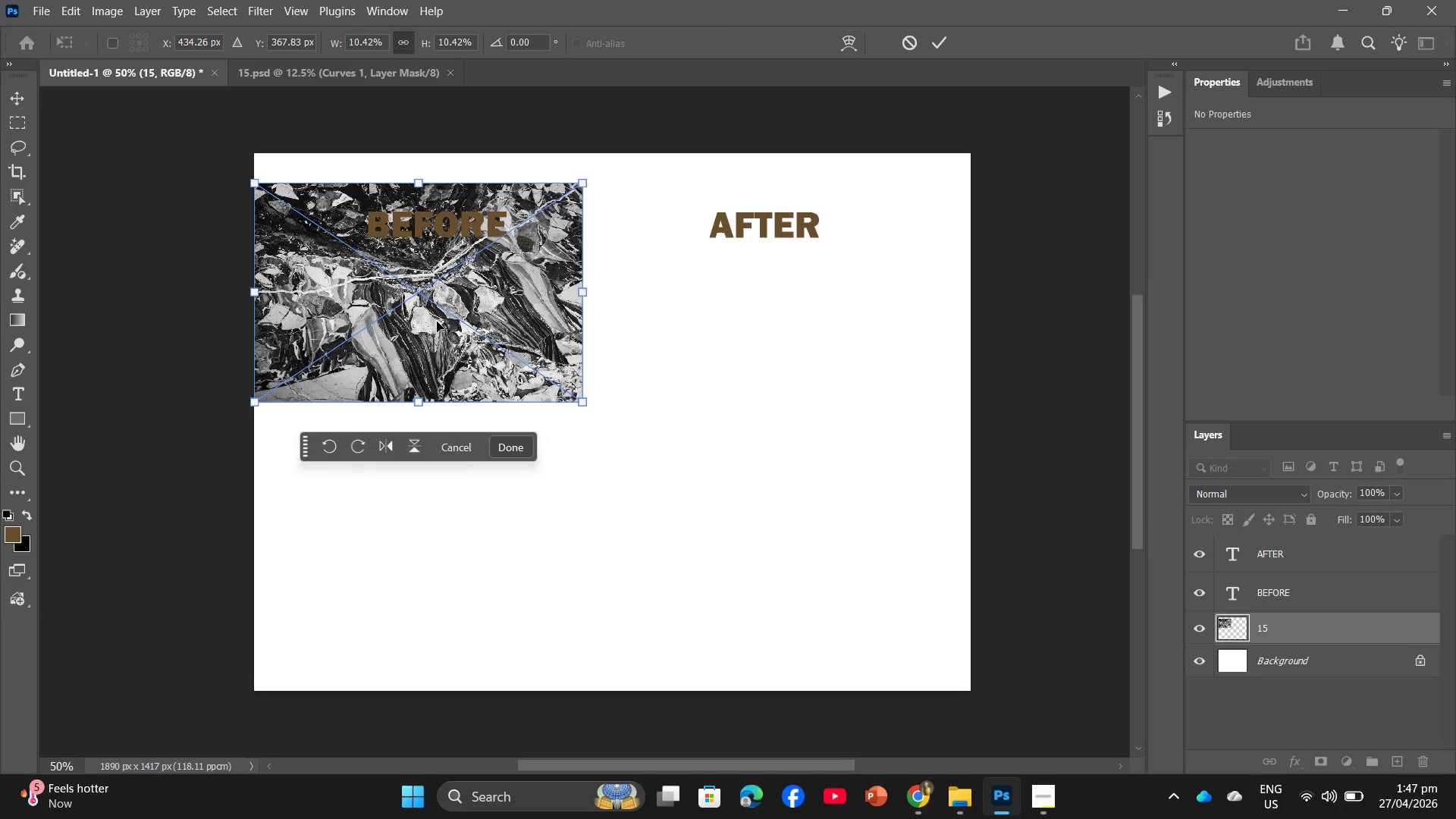 
left_click_drag(start_coordinate=[422, 292], to_coordinate=[786, 402])
 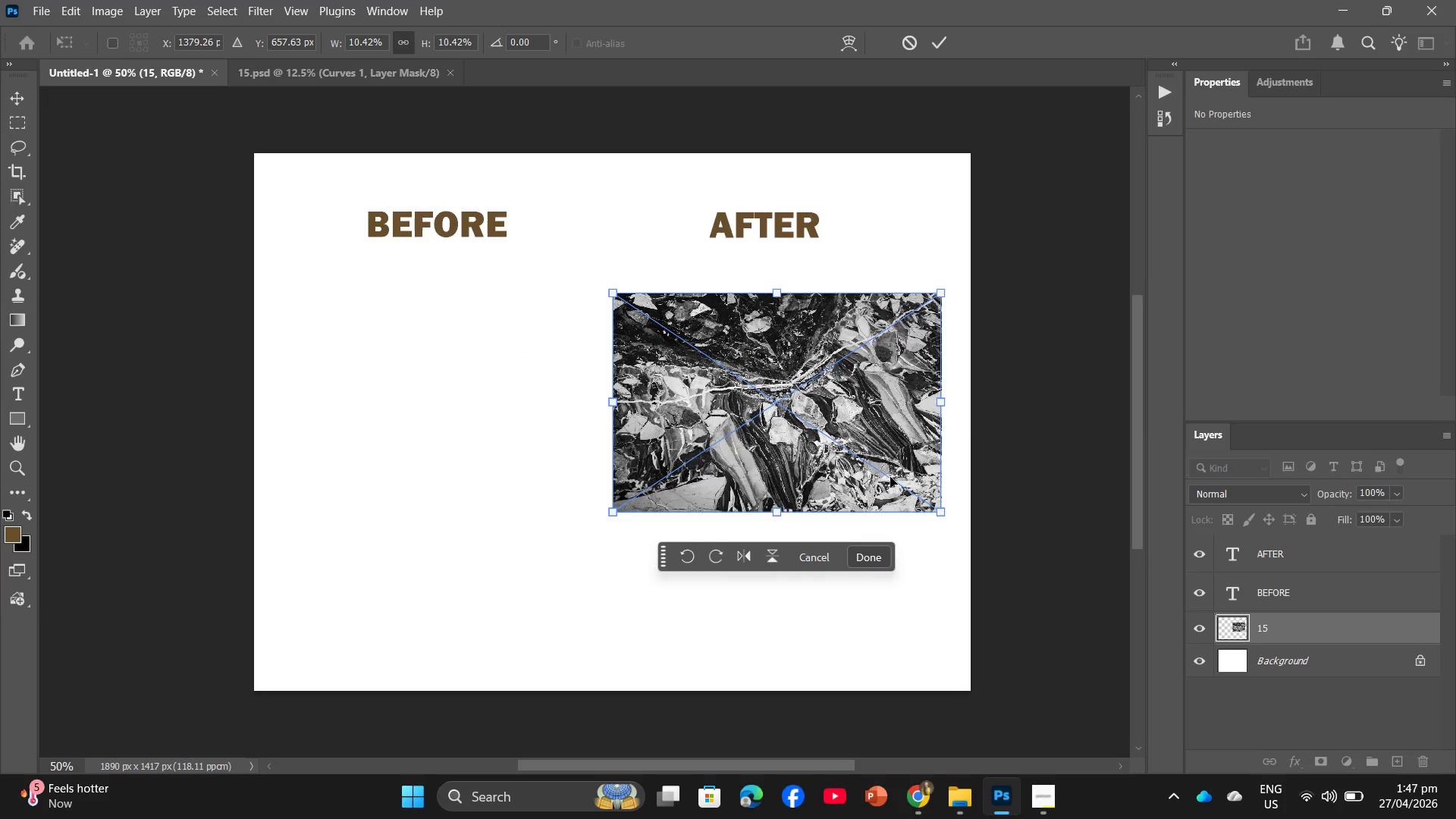 
key(Enter)
 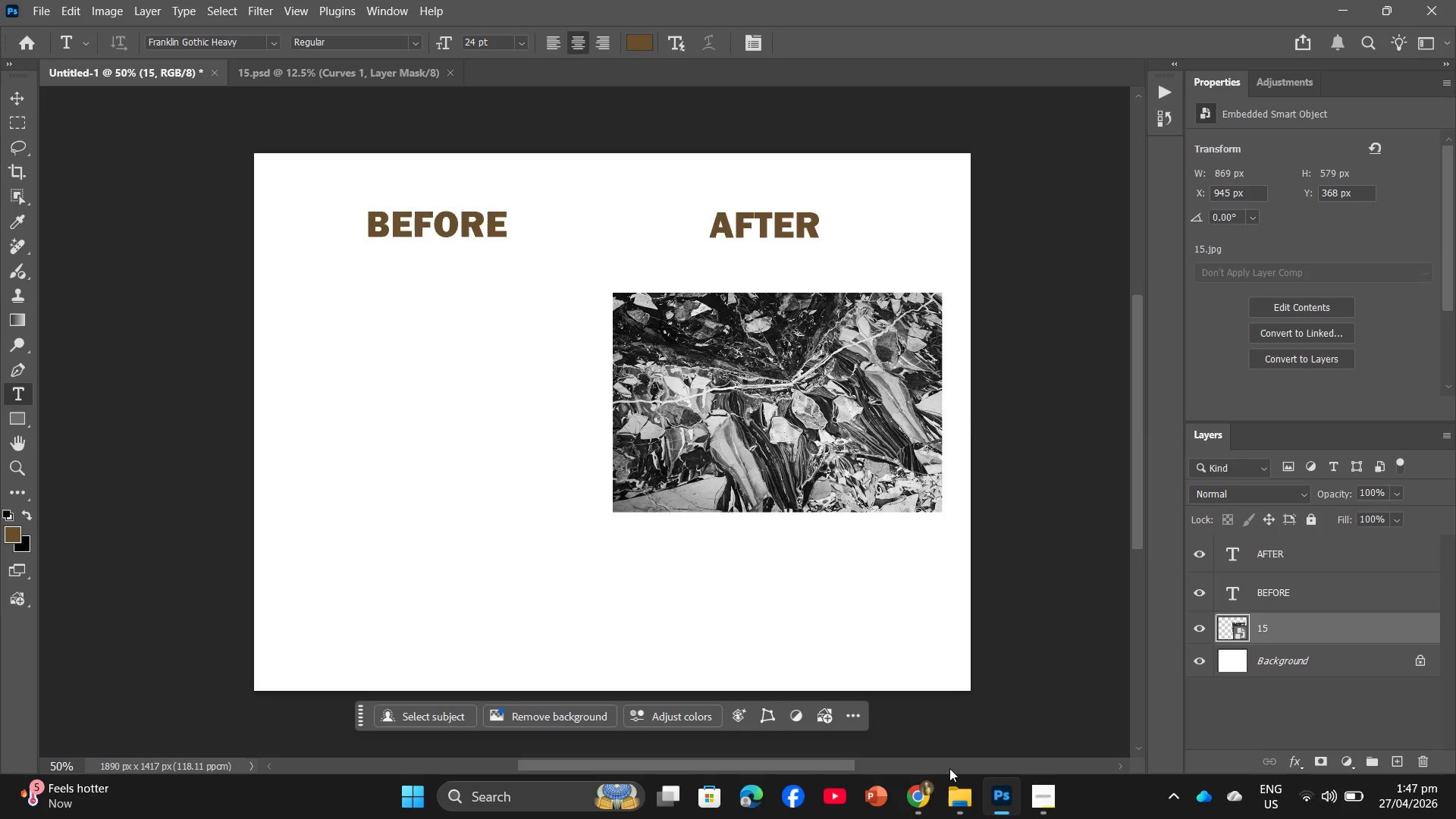 
left_click([960, 781])
 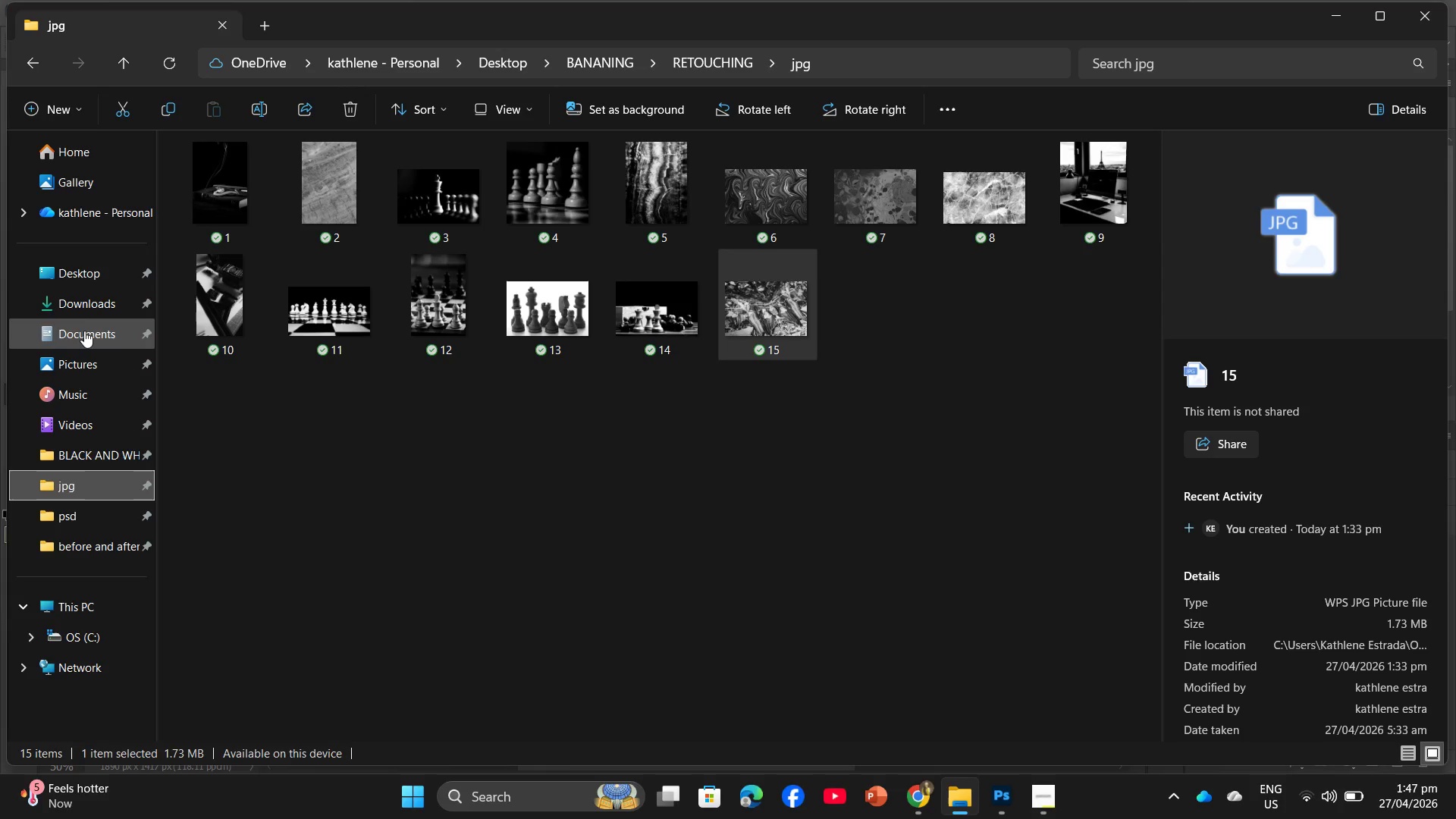 
left_click([87, 309])
 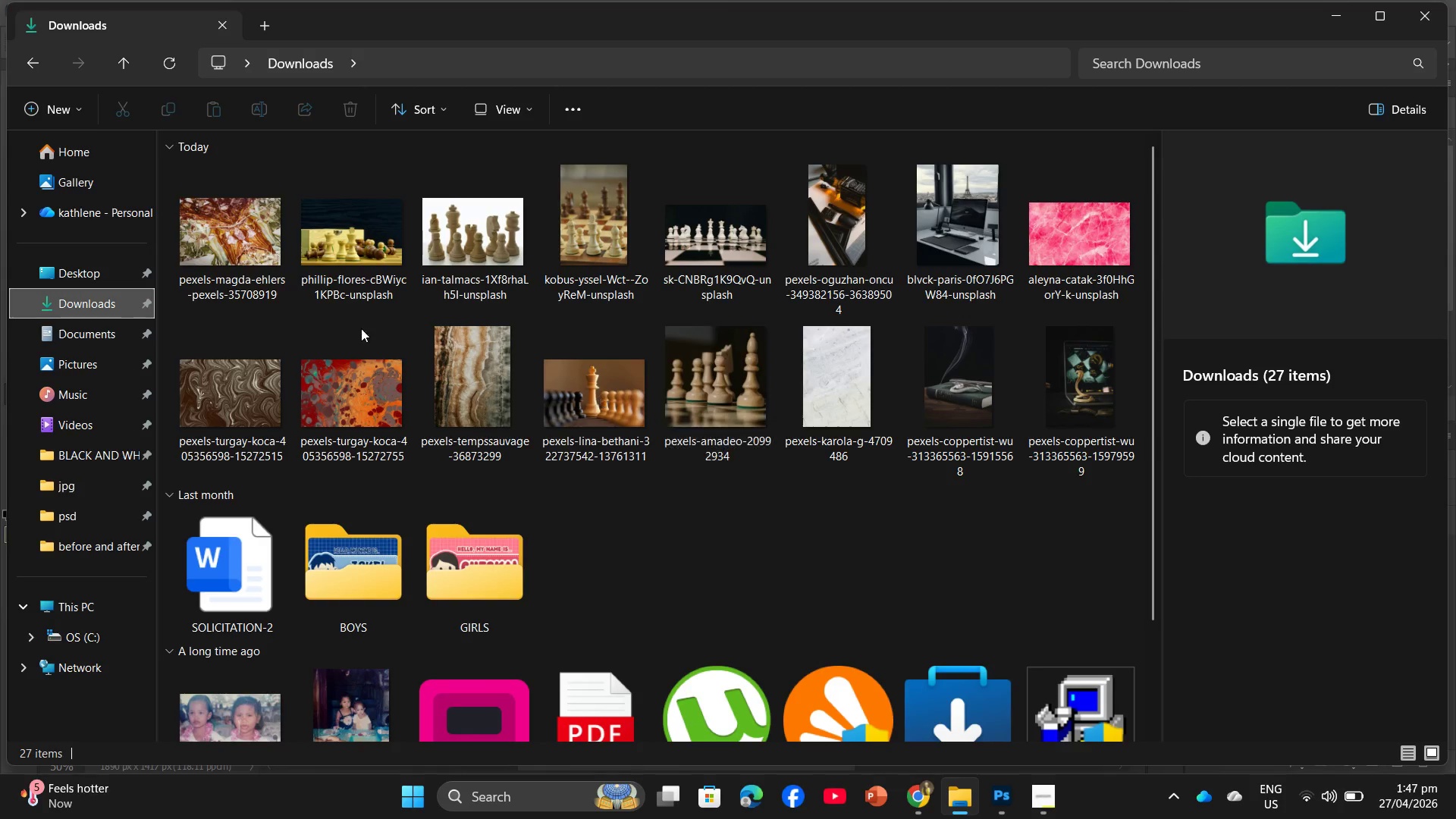 
left_click_drag(start_coordinate=[155, 202], to_coordinate=[165, 202])
 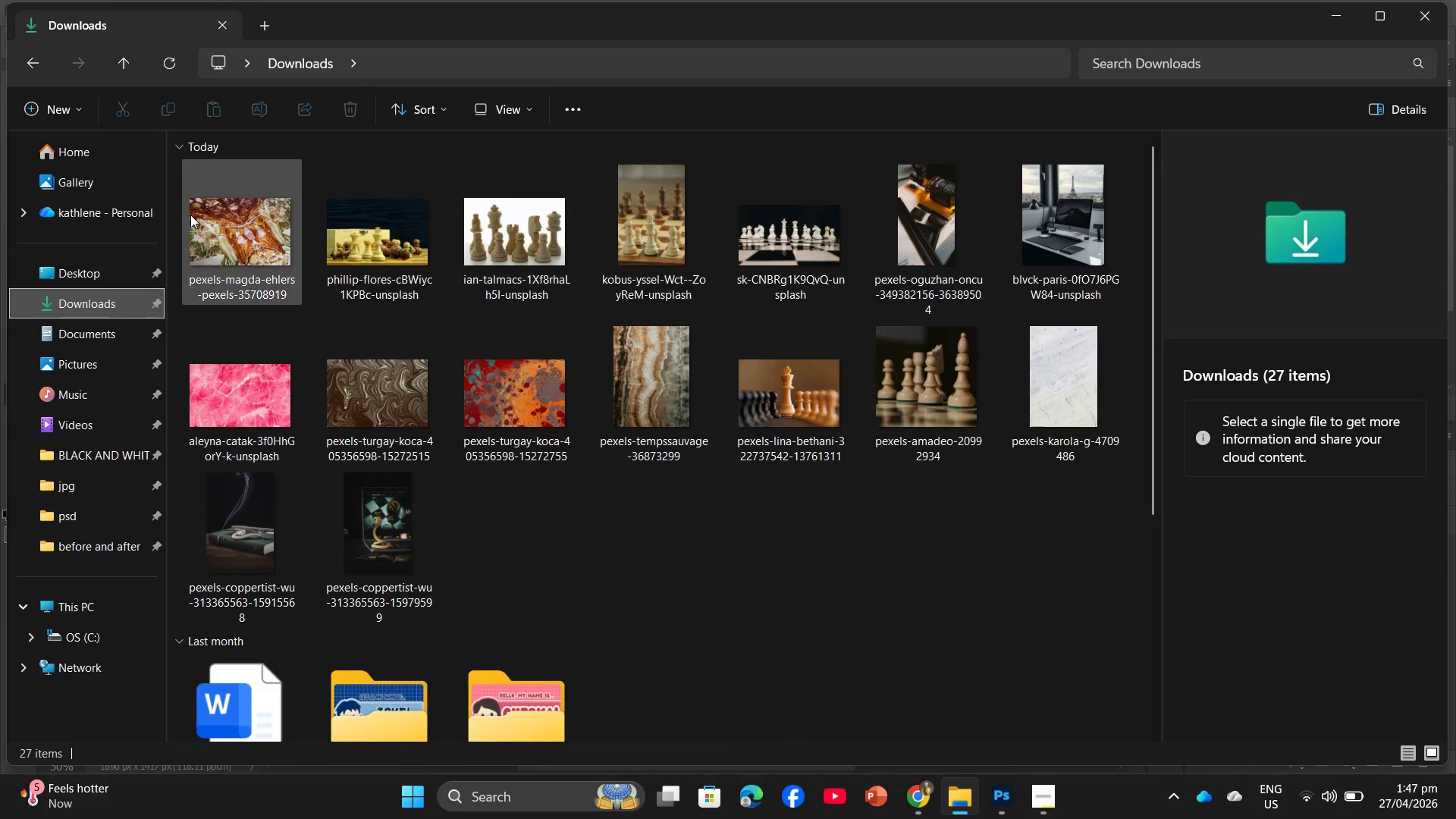 
left_click_drag(start_coordinate=[196, 215], to_coordinate=[419, 390])
 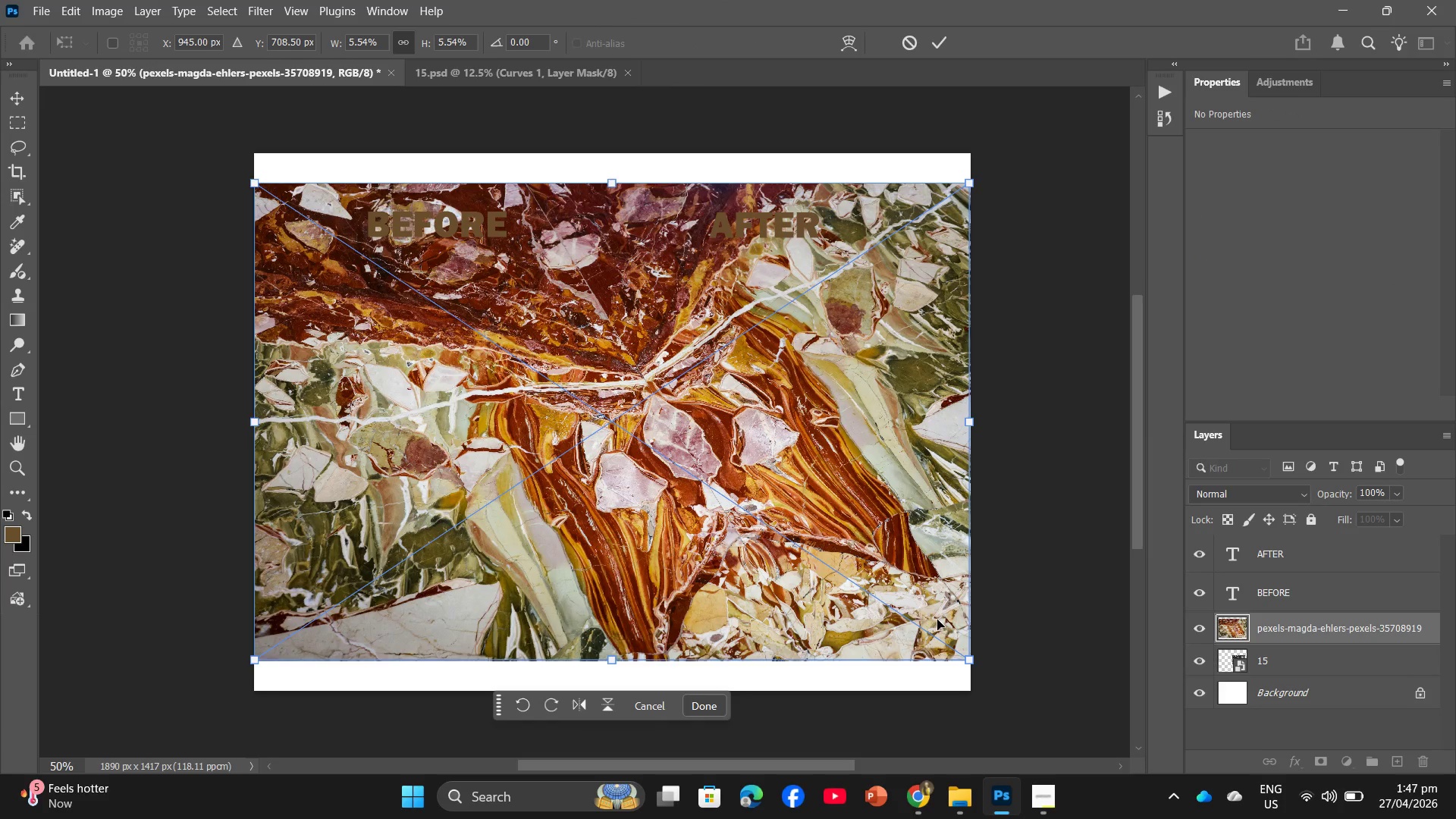 
left_click_drag(start_coordinate=[969, 658], to_coordinate=[539, 457])
 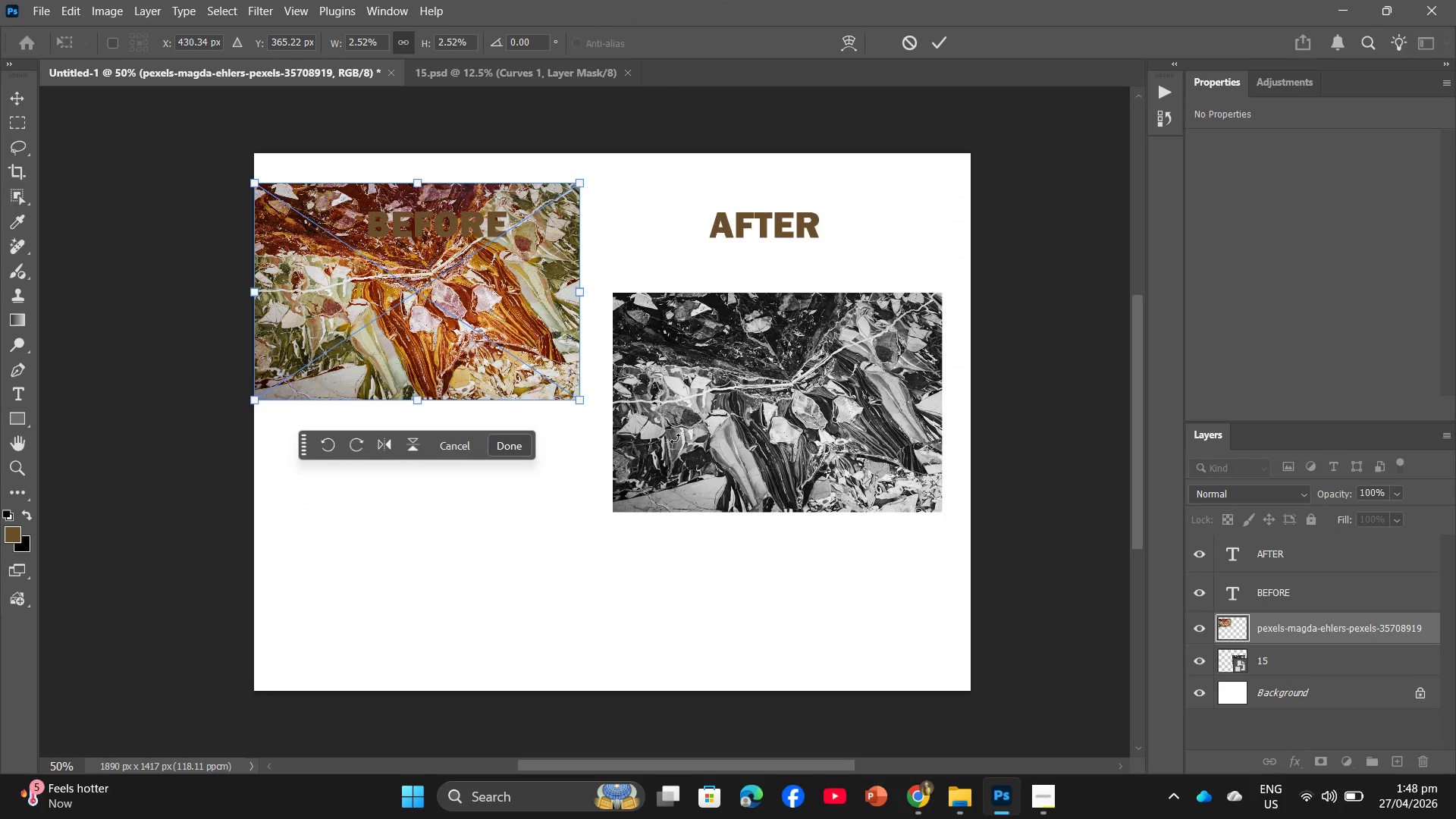 
left_click([675, 438])
 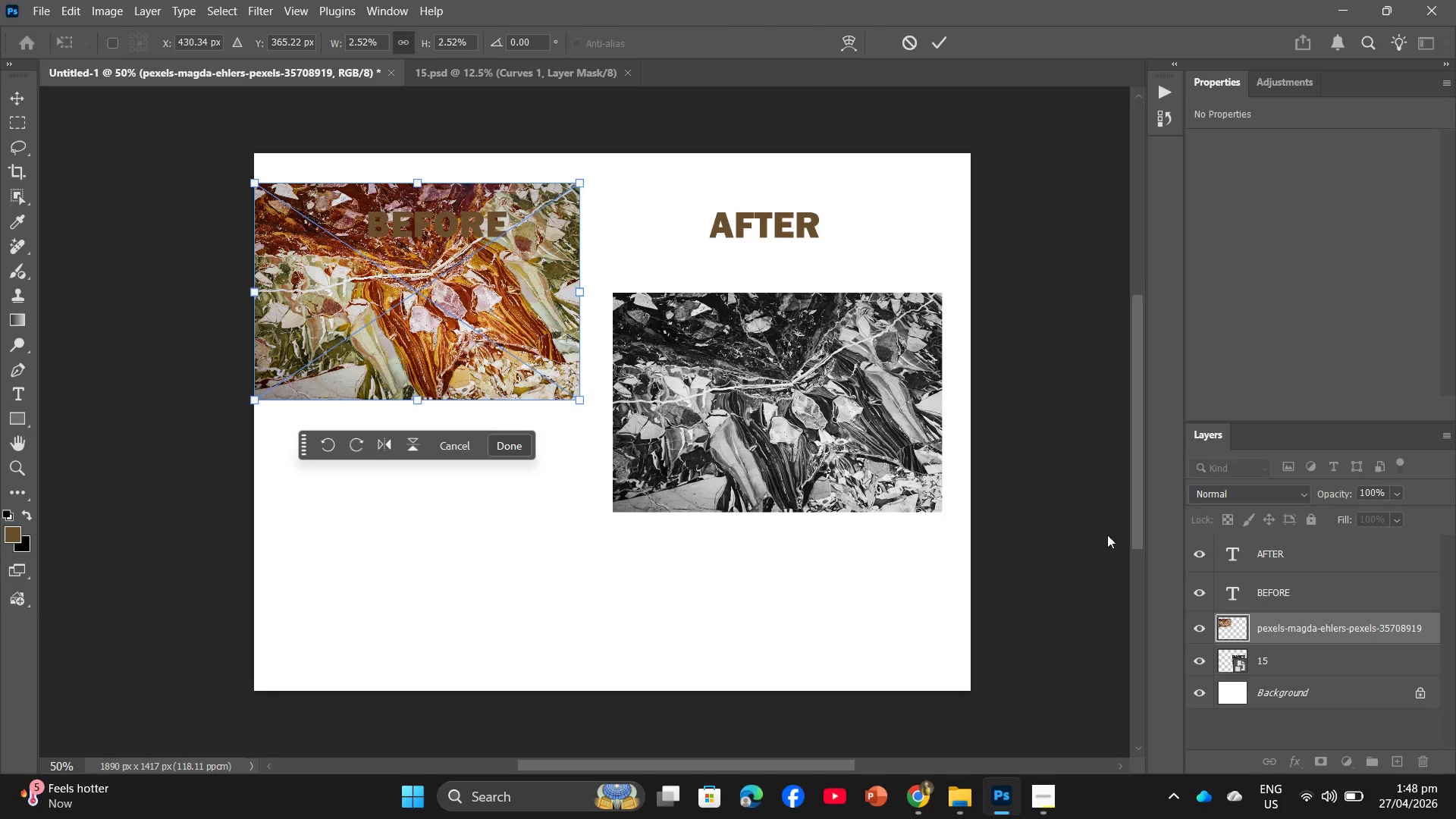 
left_click([1279, 657])
 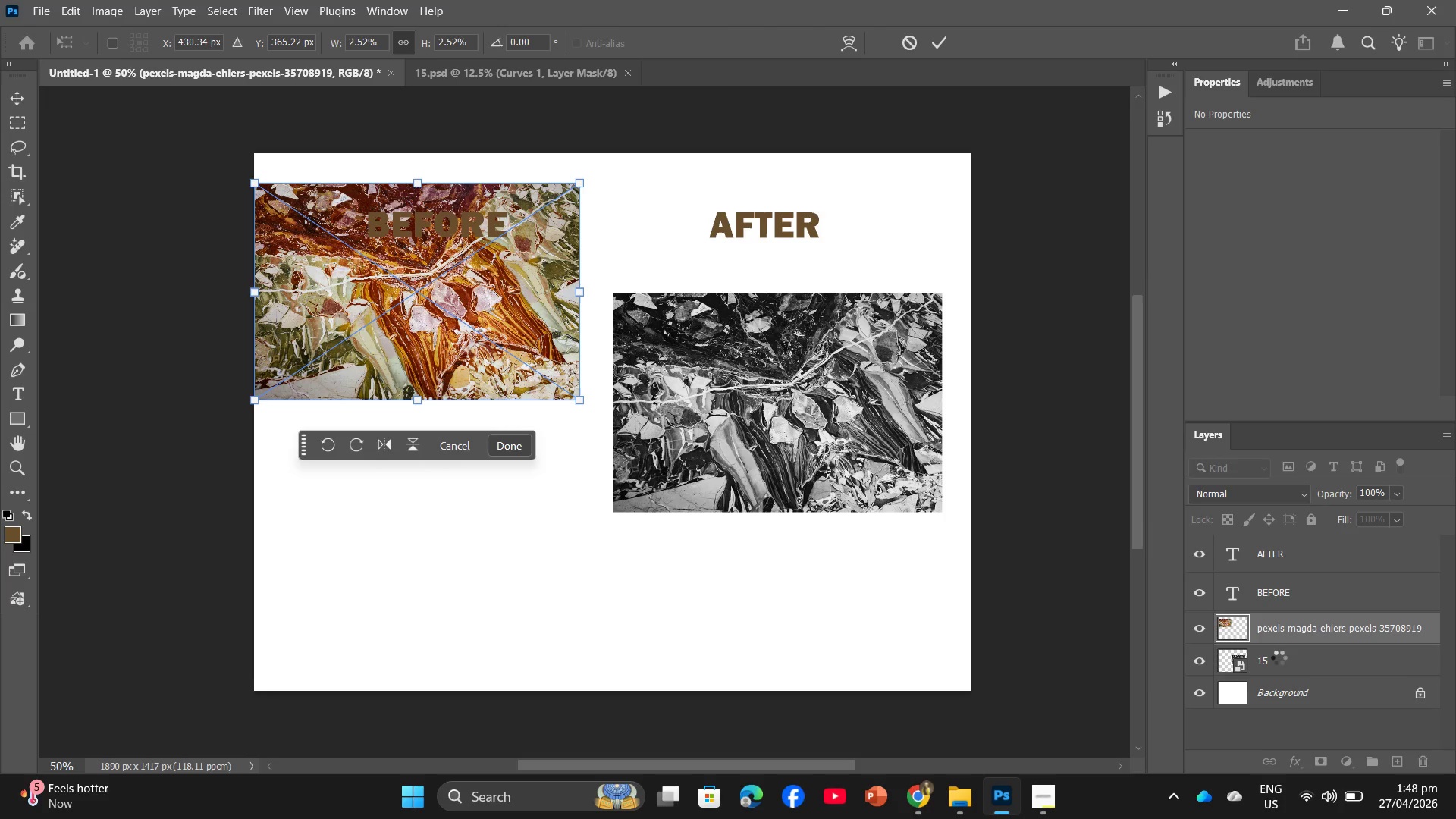 
key(Control+T)
 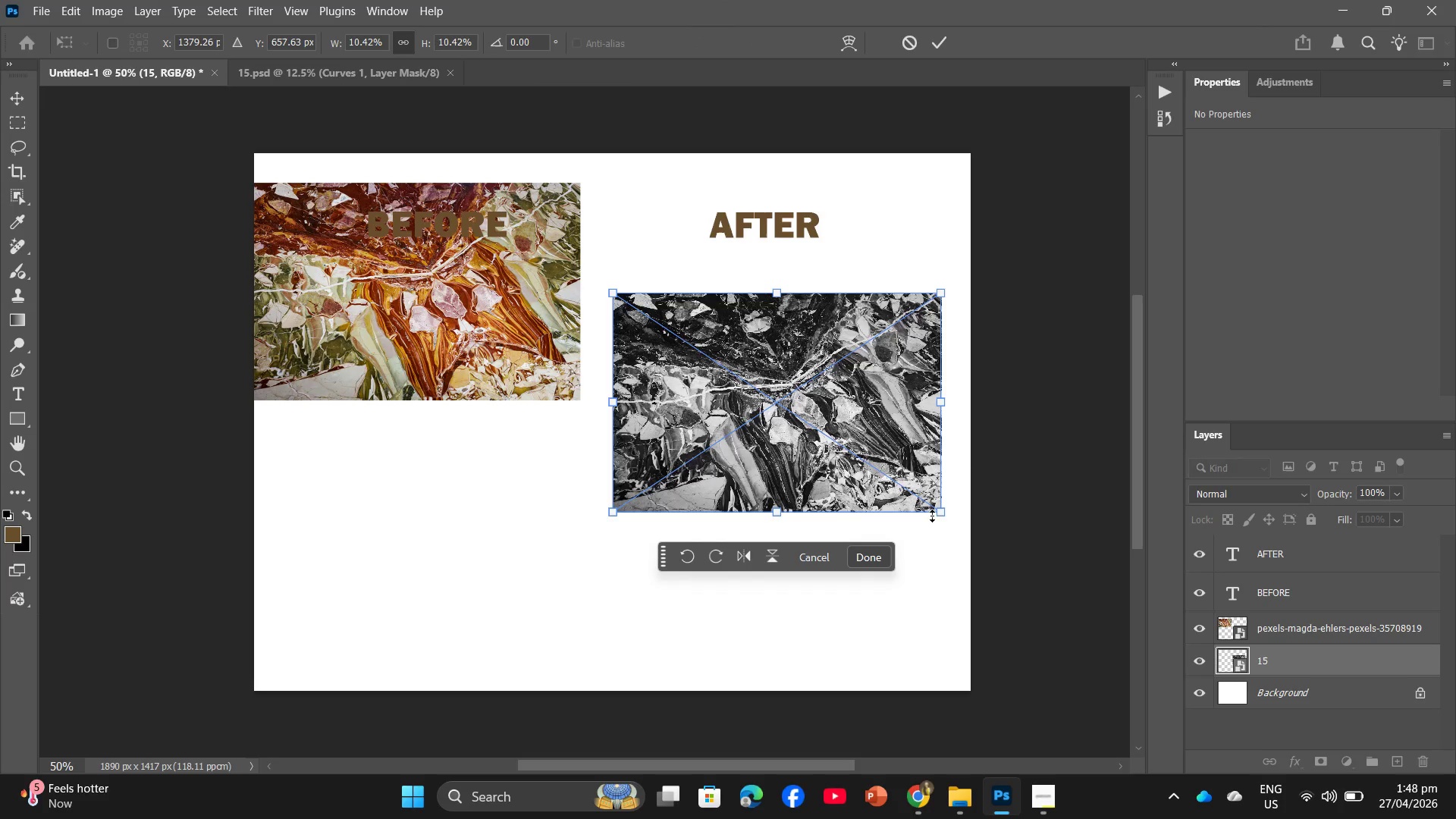 
left_click_drag(start_coordinate=[937, 510], to_coordinate=[916, 500])
 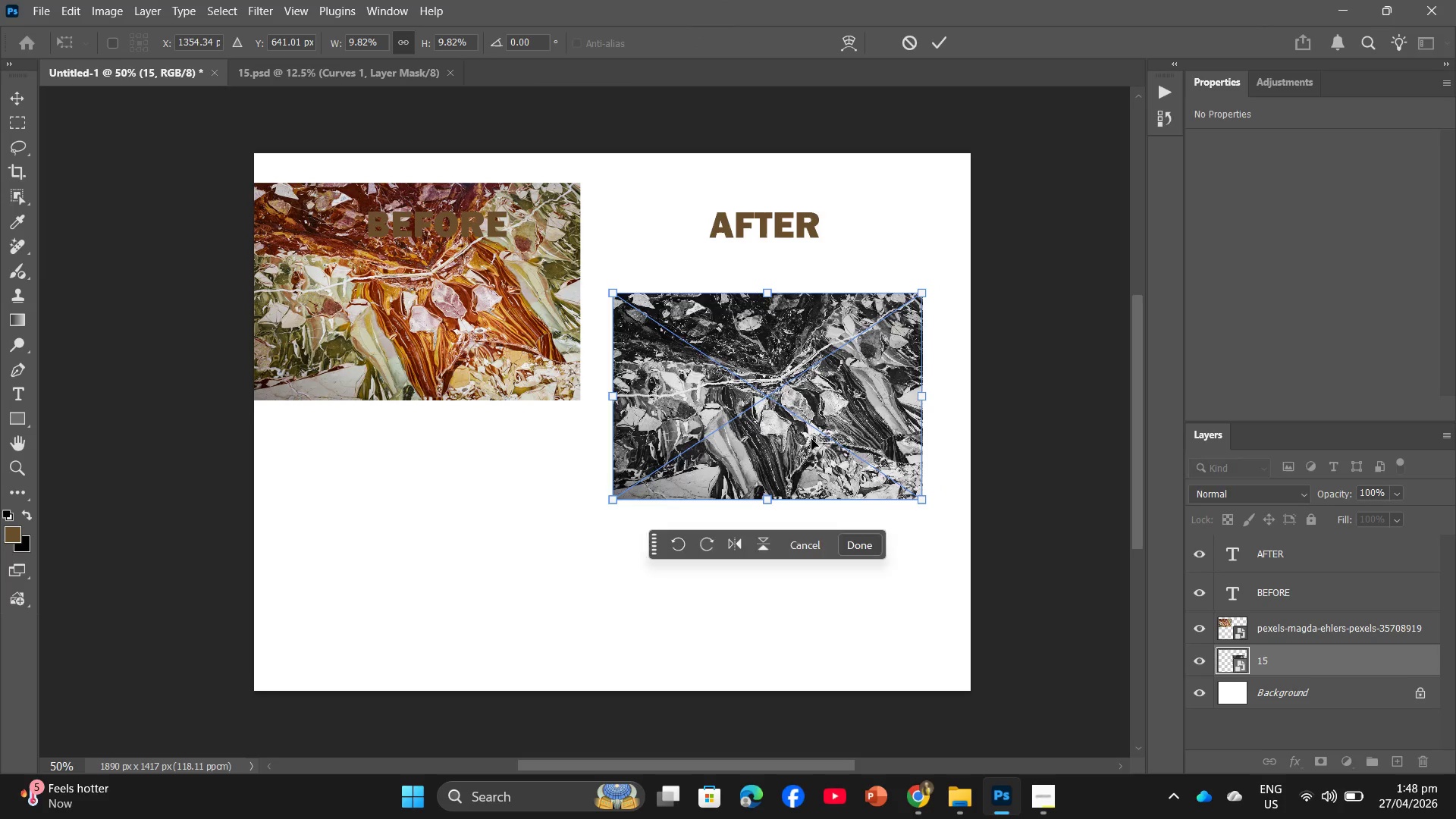 
left_click_drag(start_coordinate=[811, 439], to_coordinate=[821, 439])
 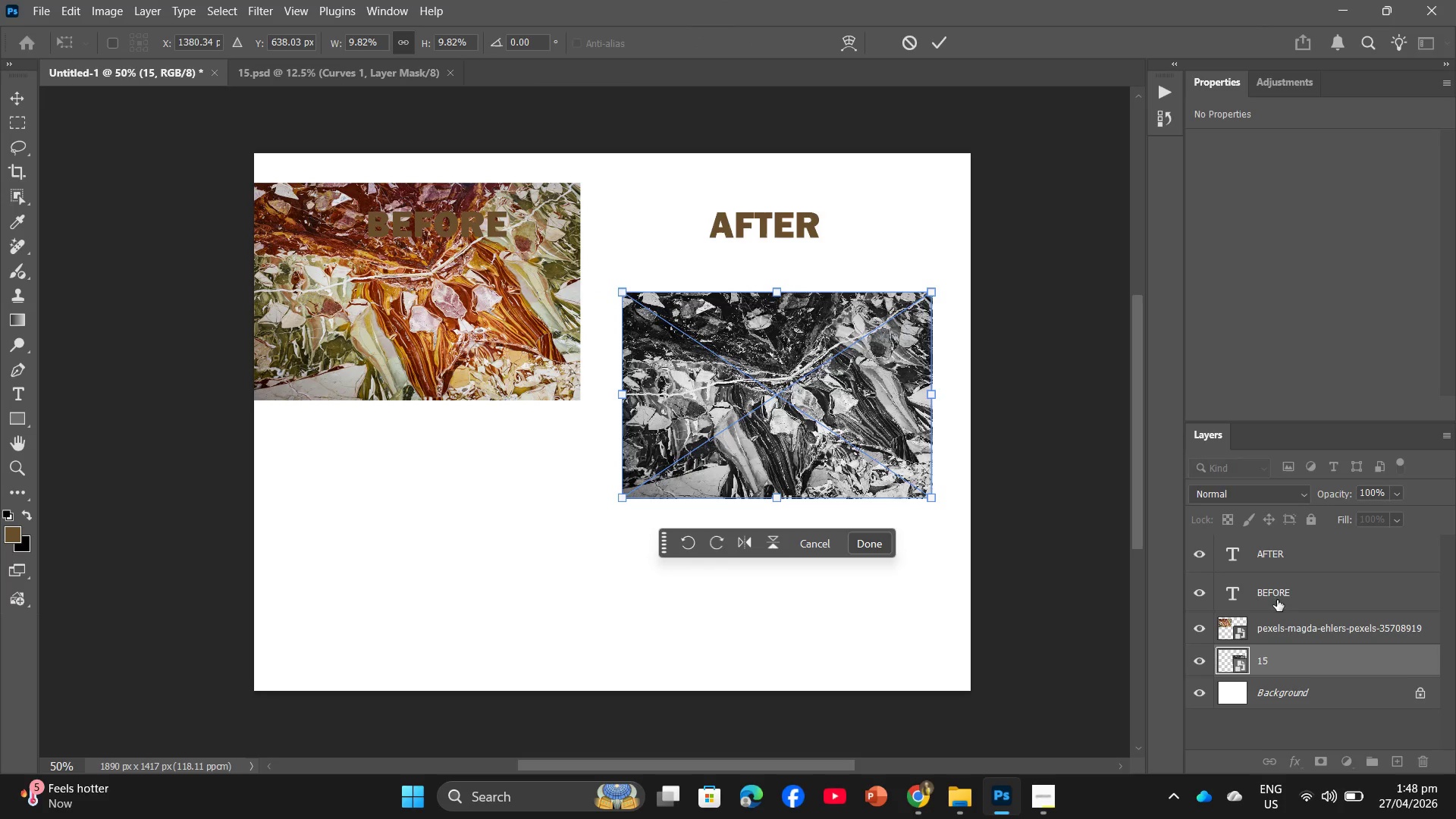 
left_click([1300, 624])
 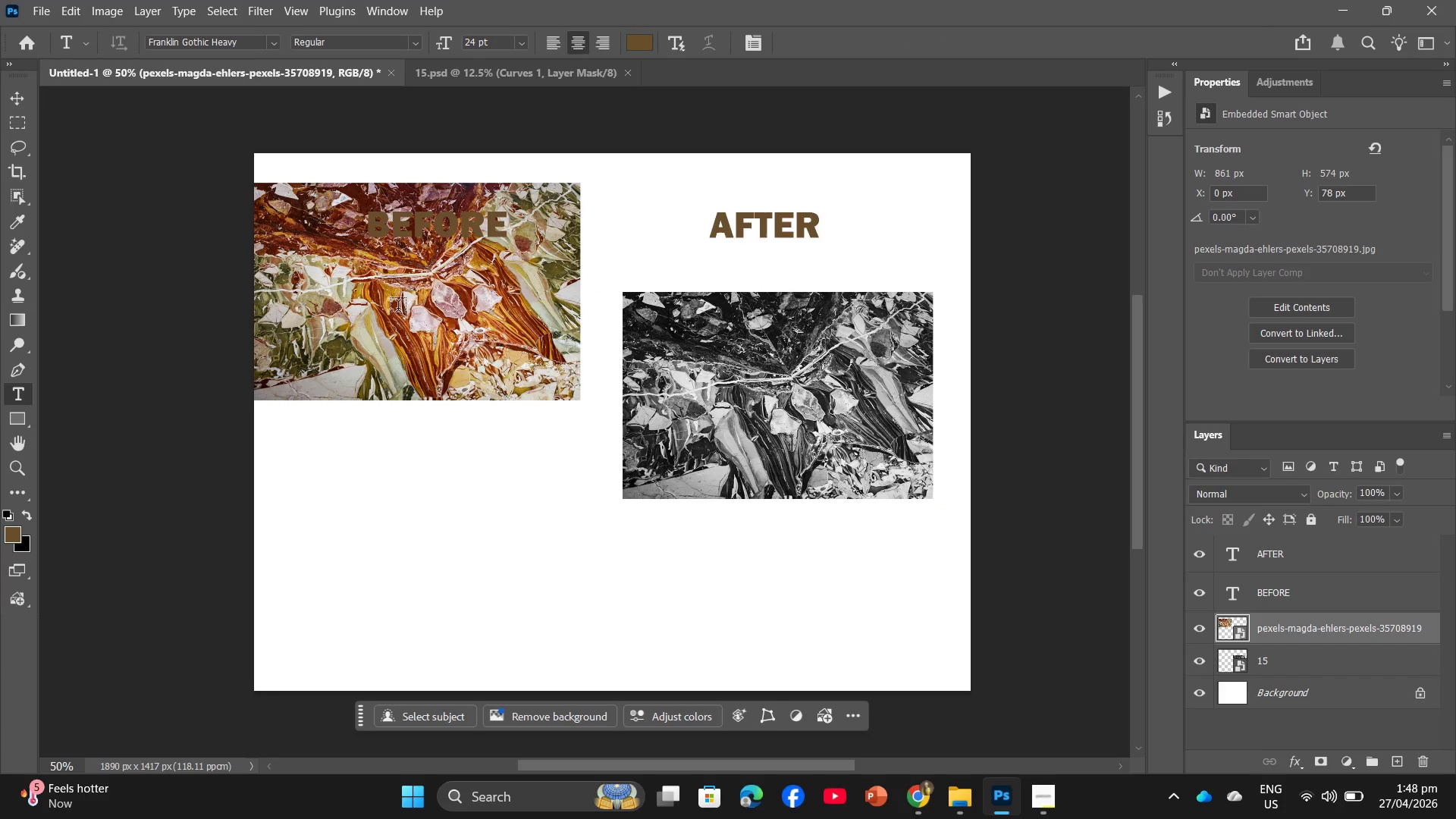 
key(Control+T)
 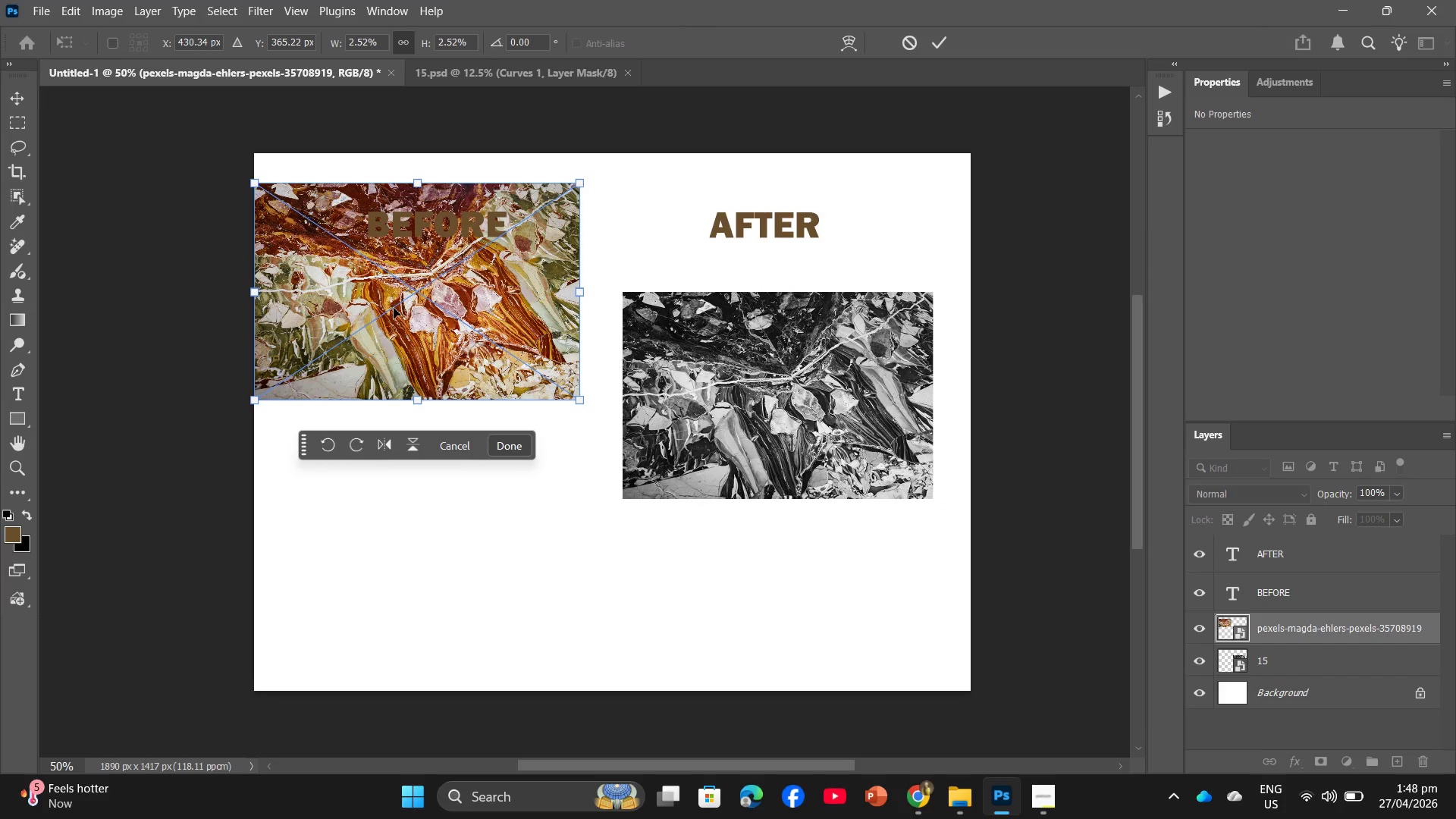 
left_click_drag(start_coordinate=[394, 308], to_coordinate=[423, 407])
 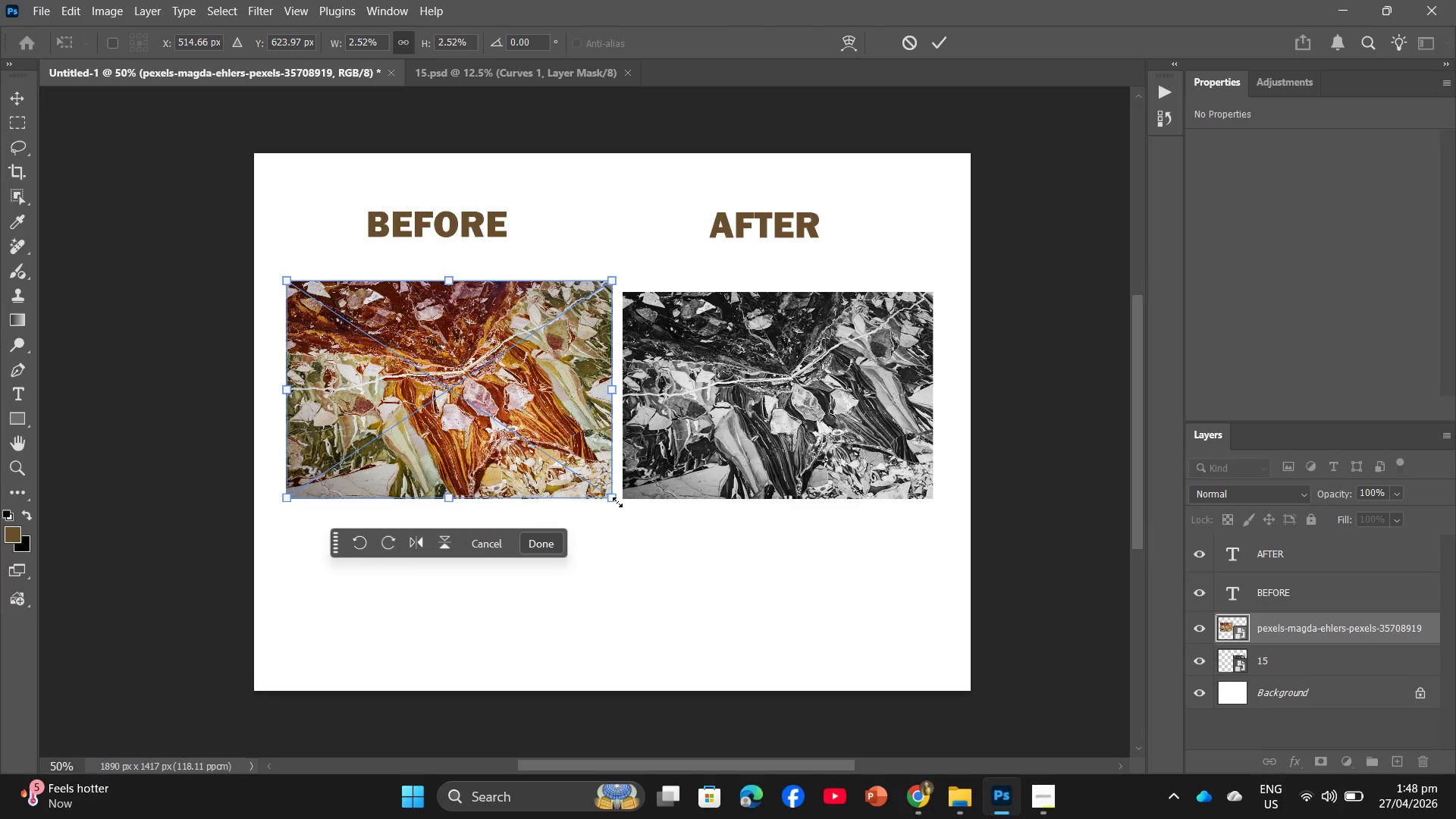 
left_click_drag(start_coordinate=[616, 500], to_coordinate=[604, 494])
 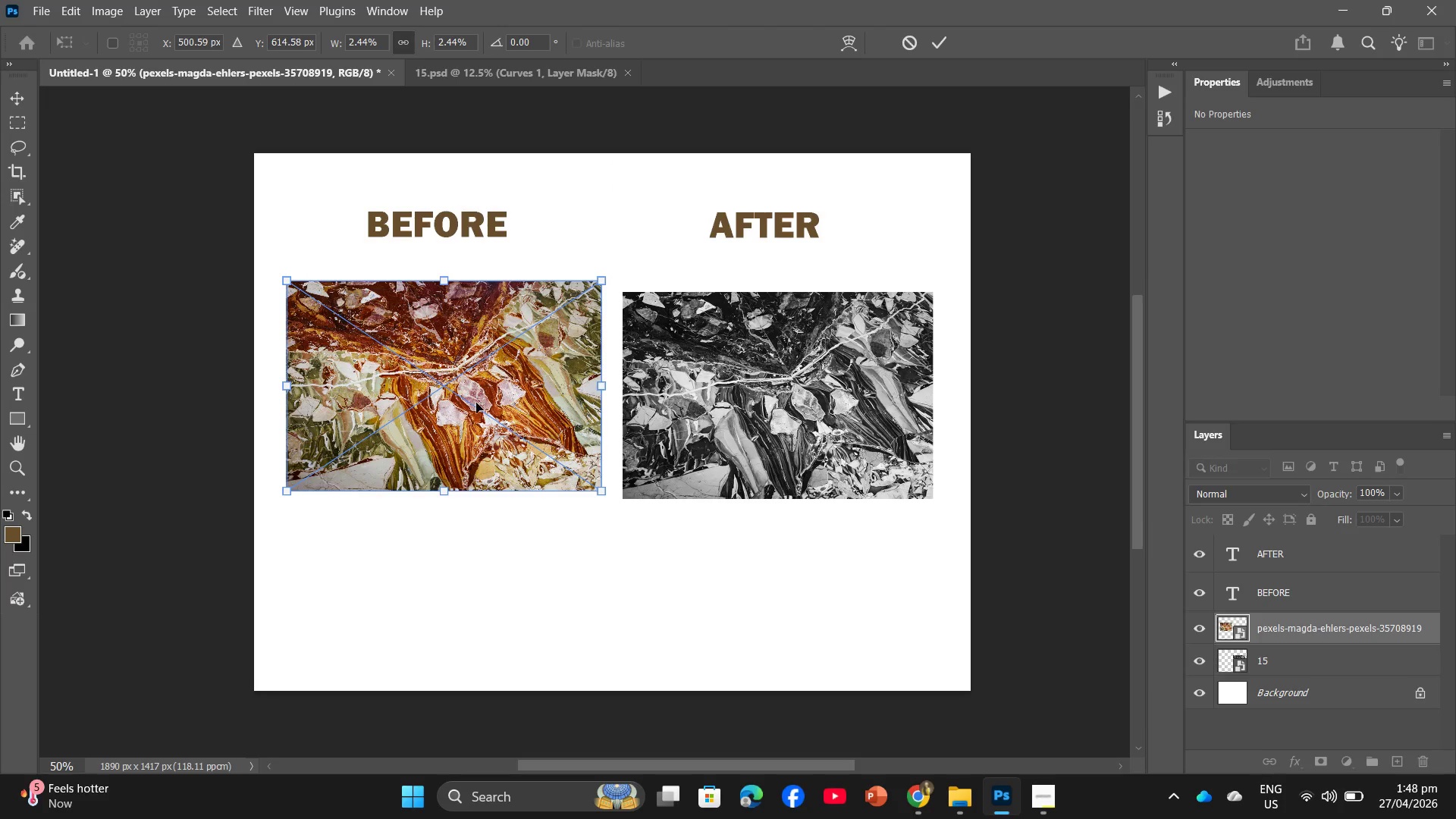 
left_click_drag(start_coordinate=[476, 403], to_coordinate=[479, 413])
 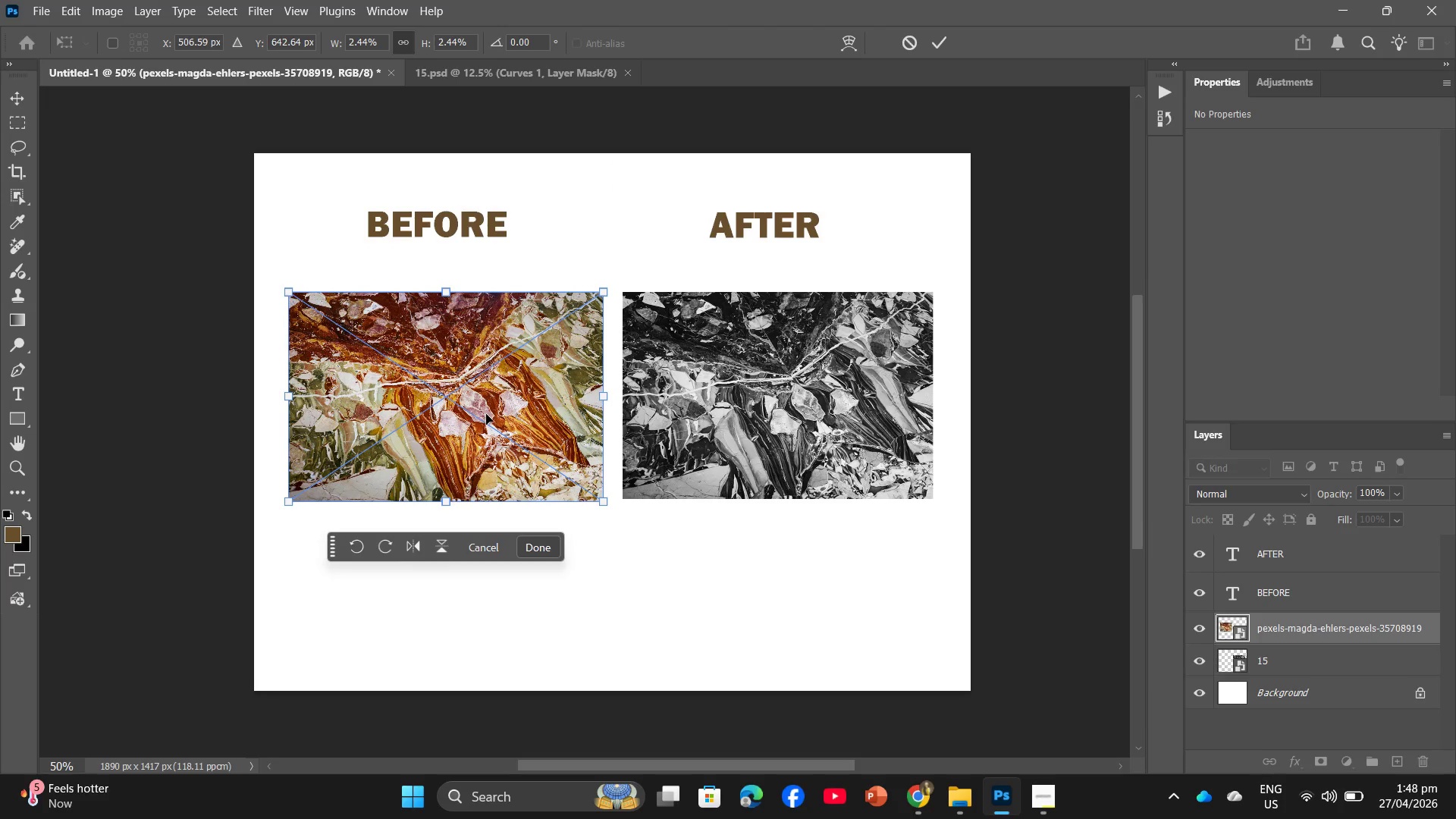 
key(Enter)
 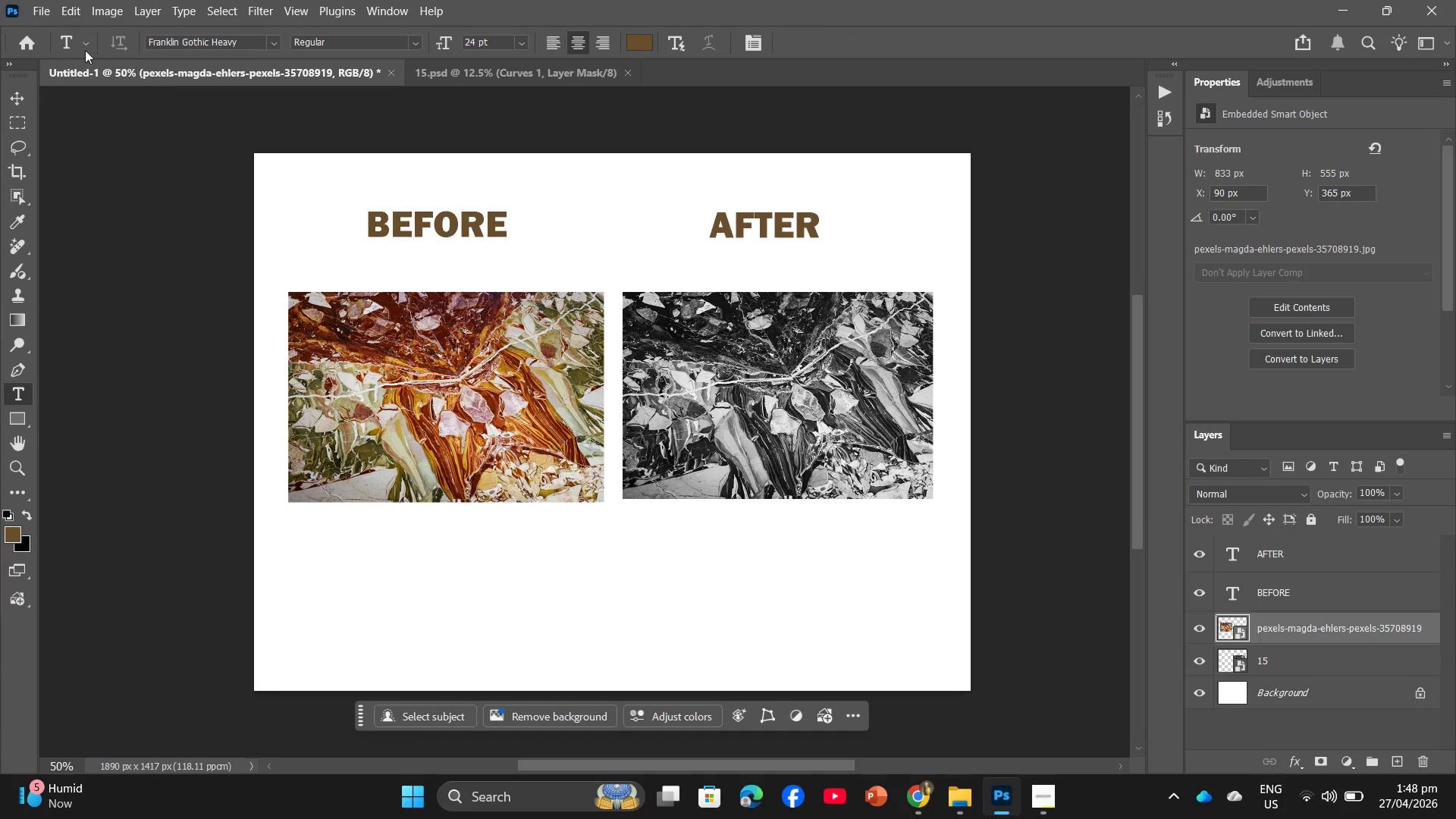 
left_click([47, 23])
 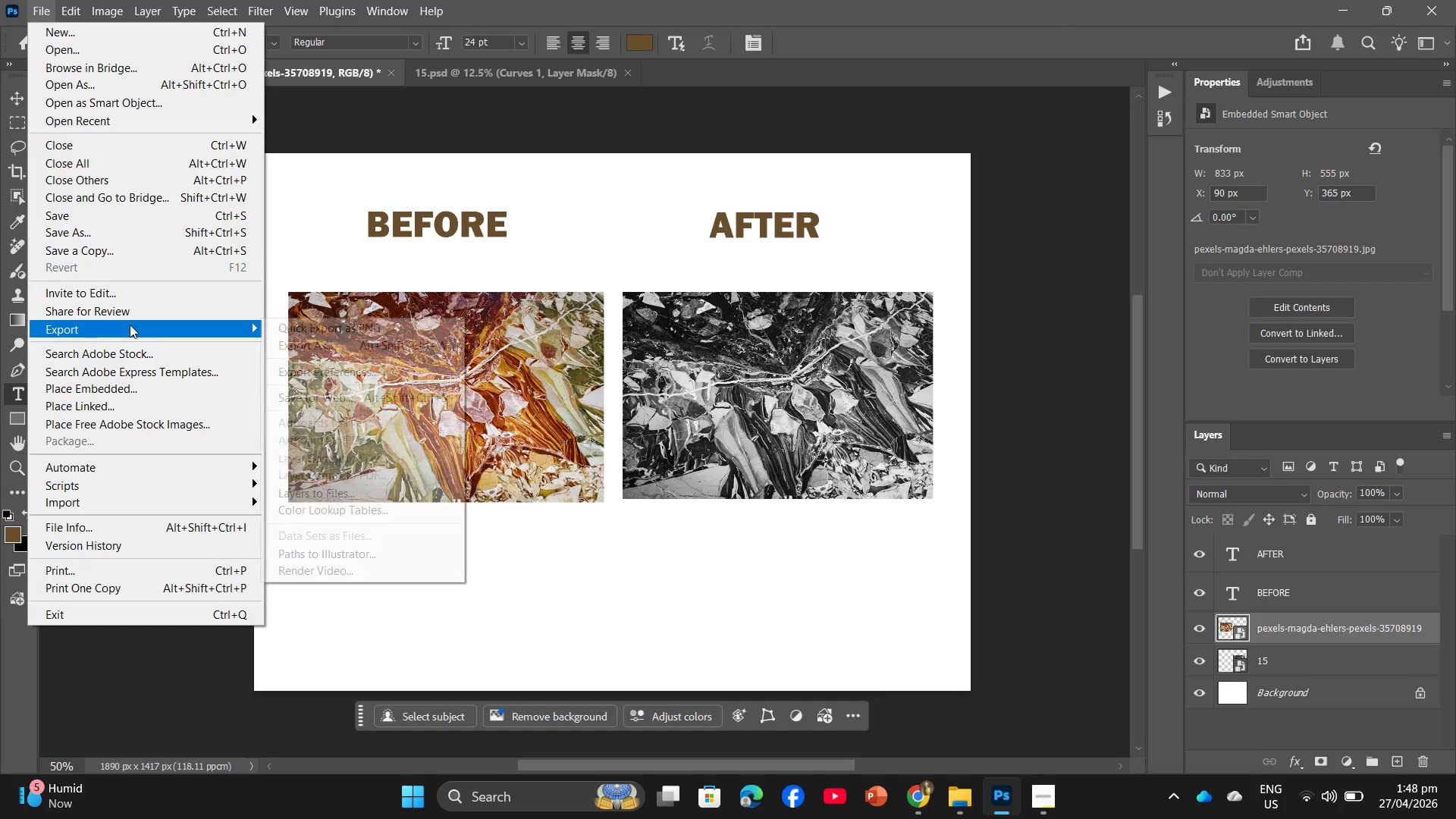 
left_click([309, 350])
 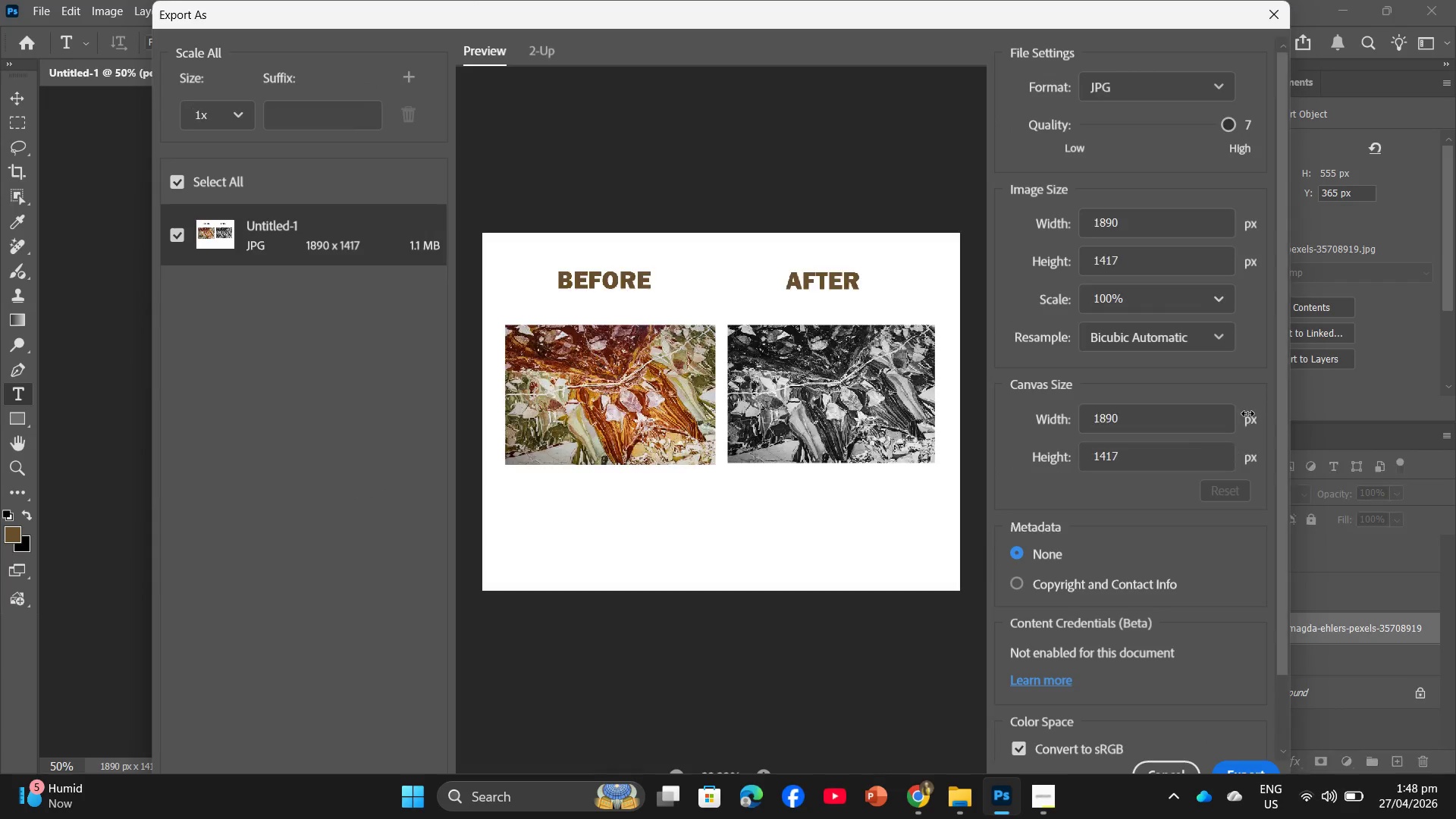 
left_click([1264, 769])
 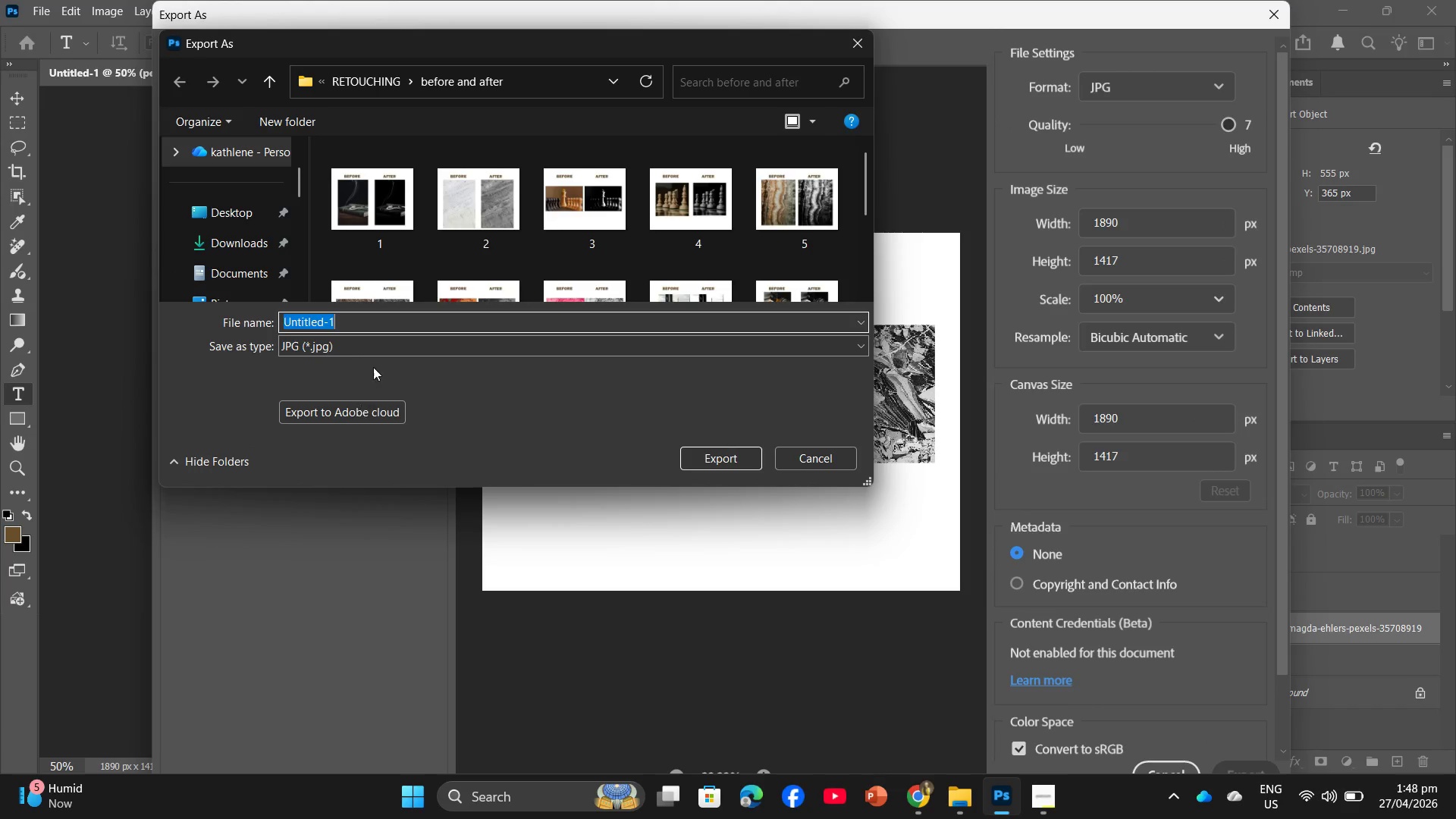 
key(Numpad1)
 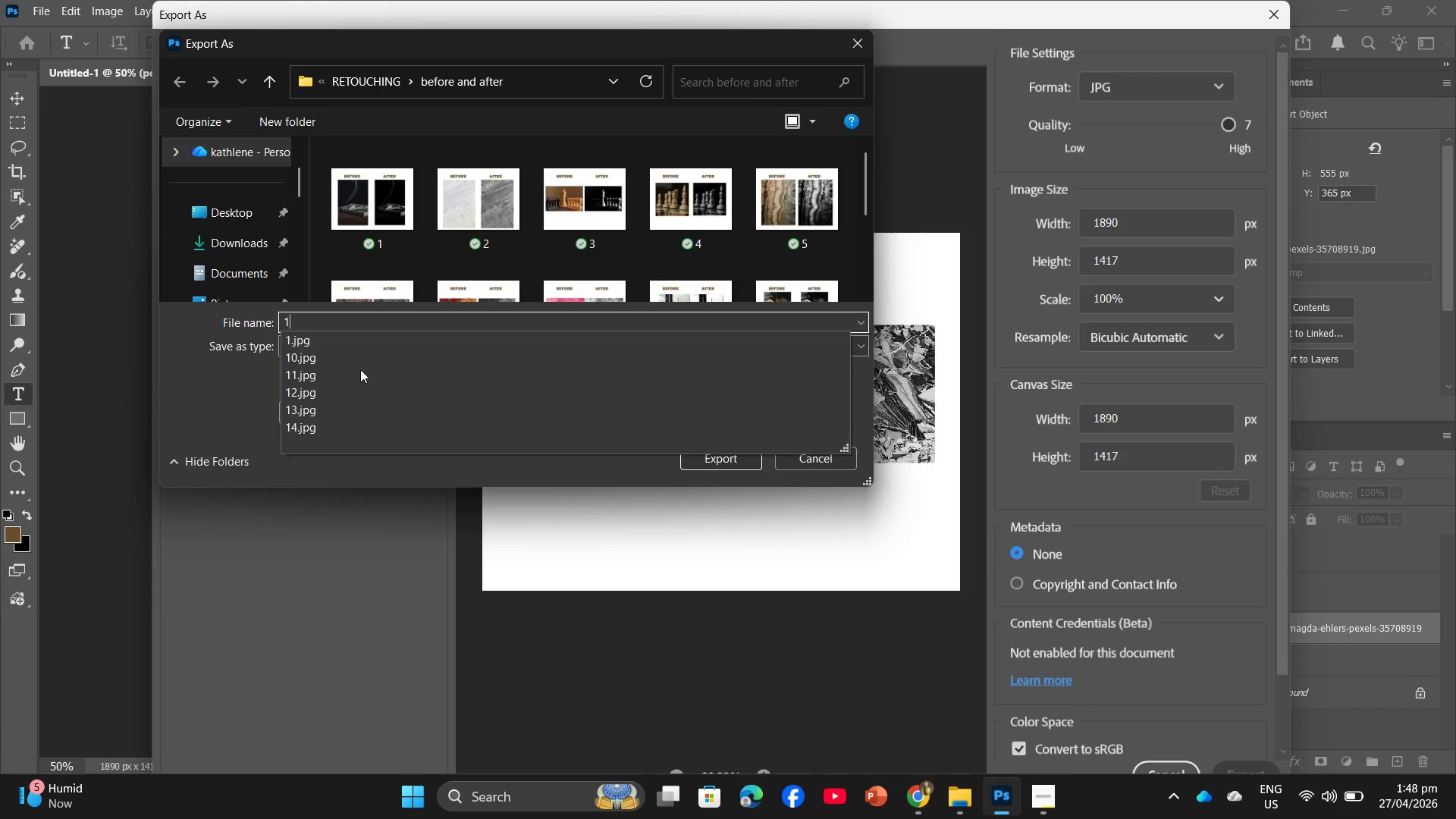 
key(Numpad5)
 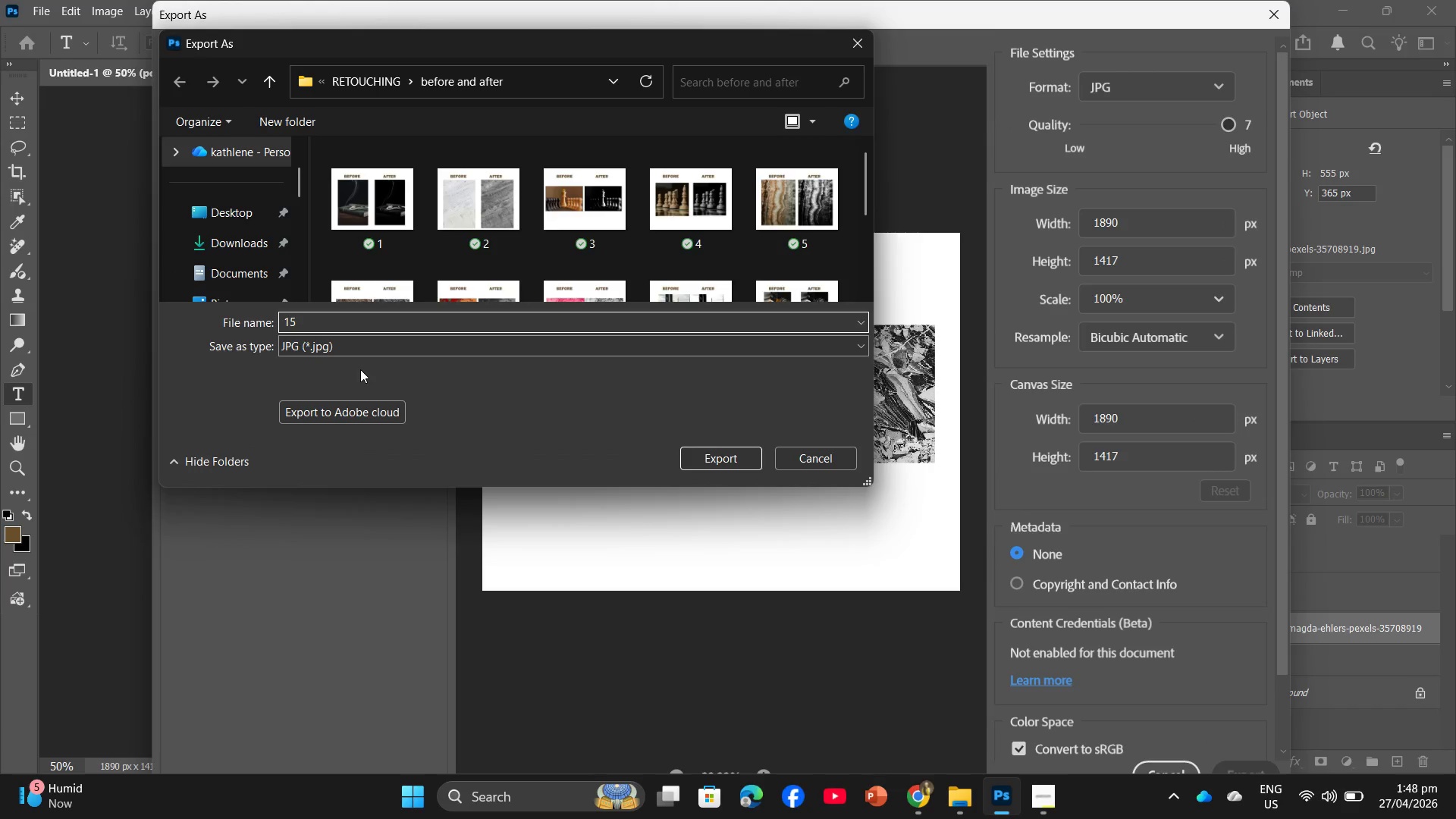 
key(Enter)
 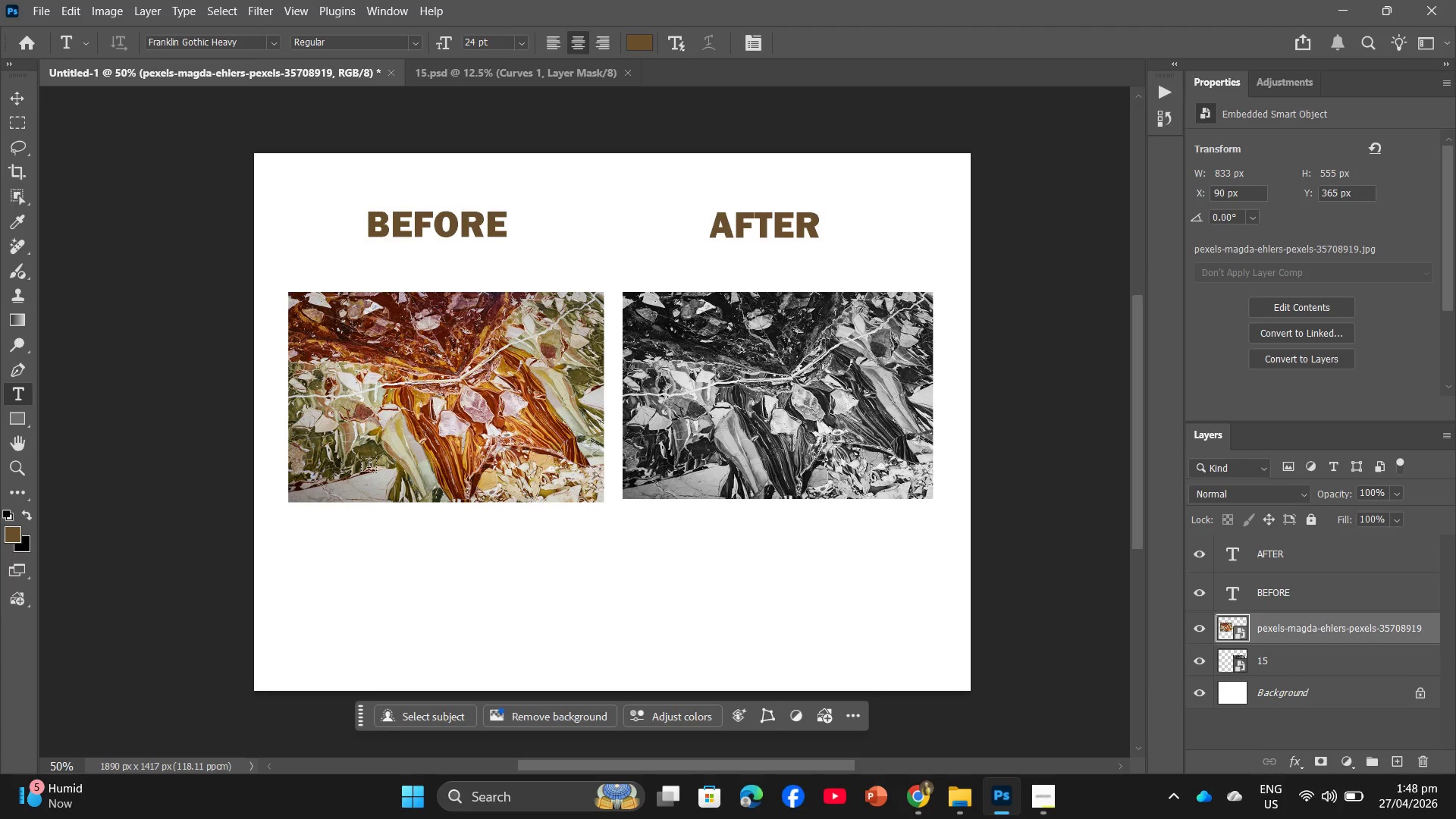 
wait(6.02)
 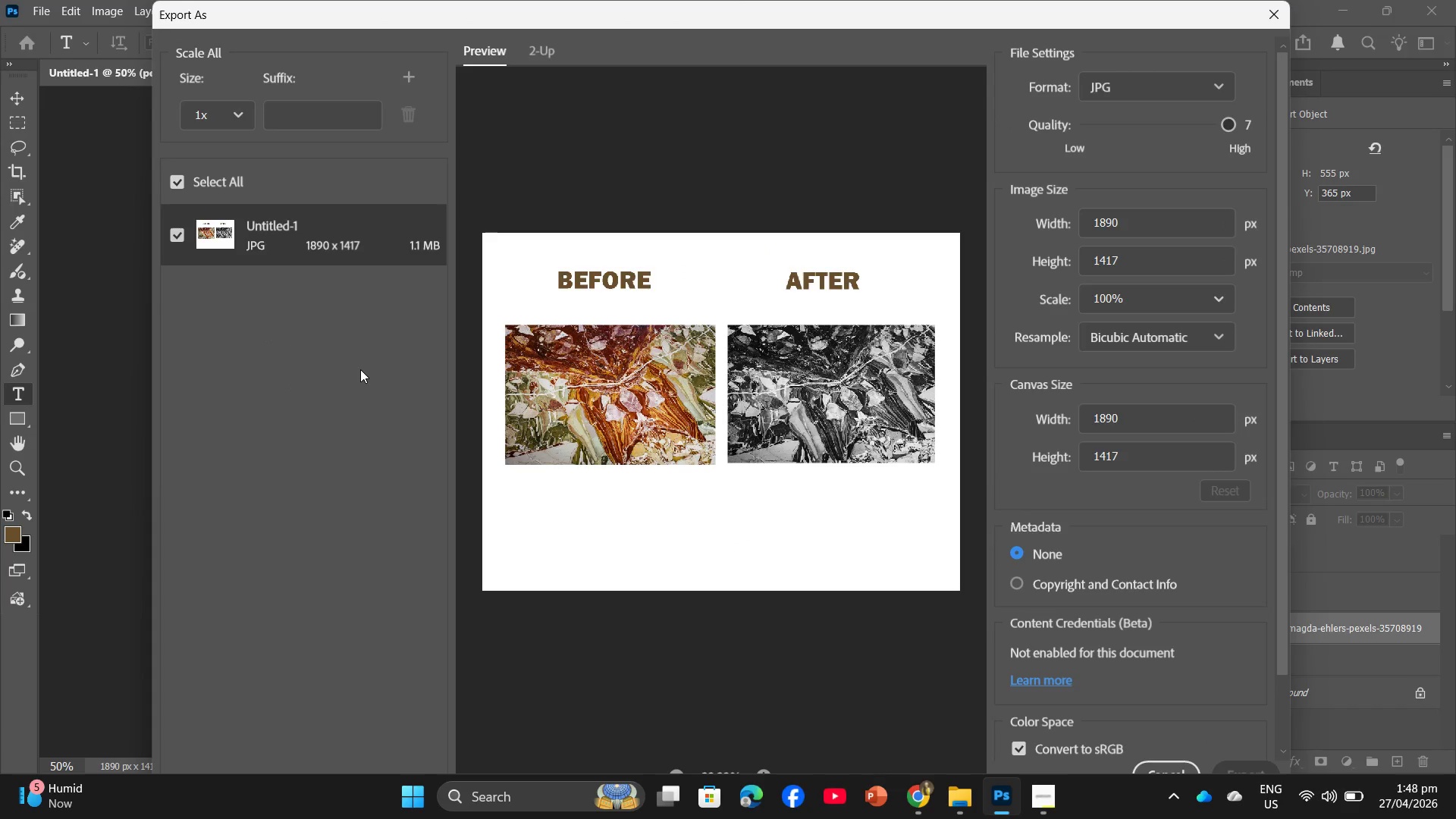 
left_click([1030, 779])